 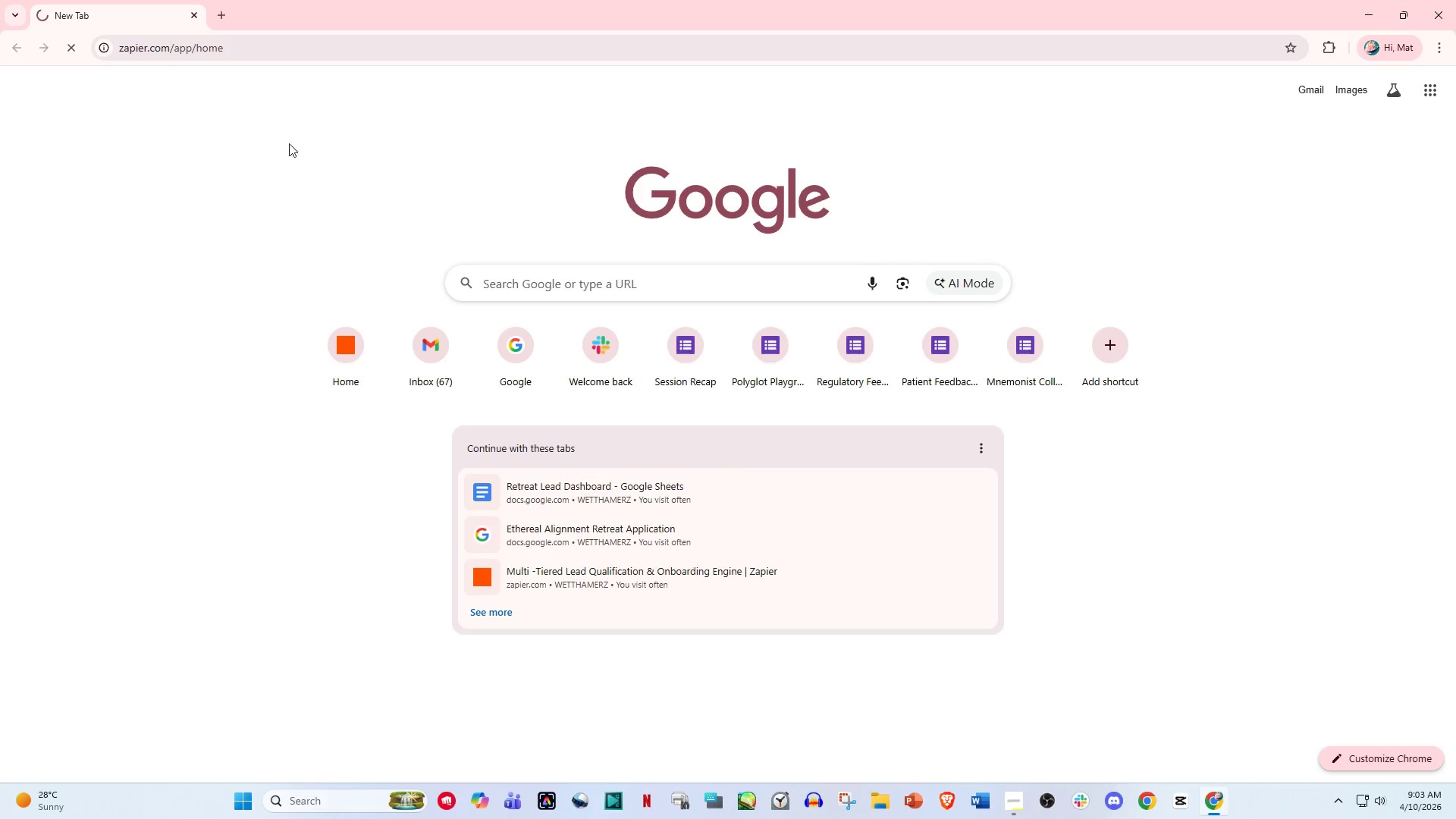 
left_click([221, 16])
 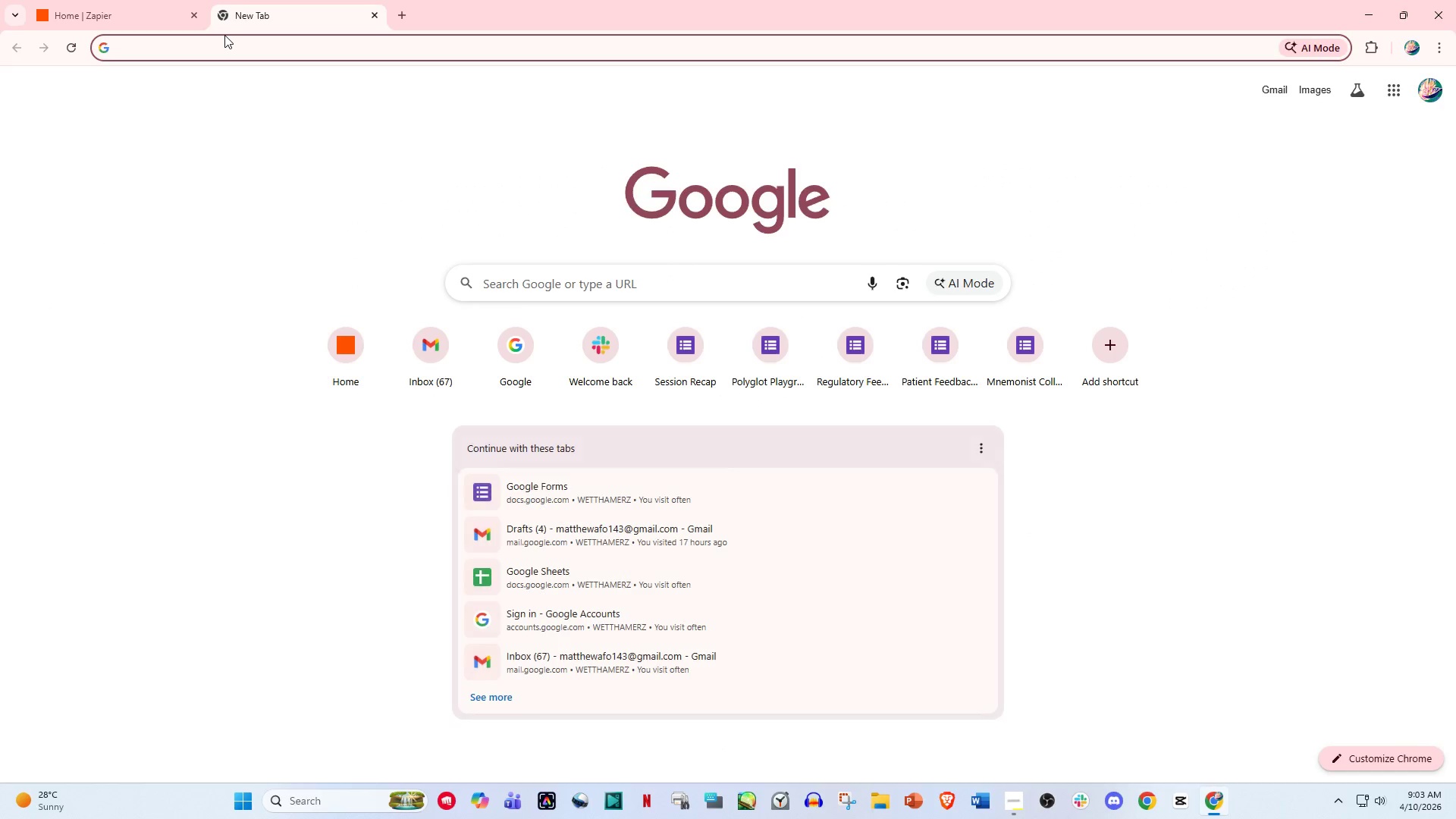 
type(gma)
 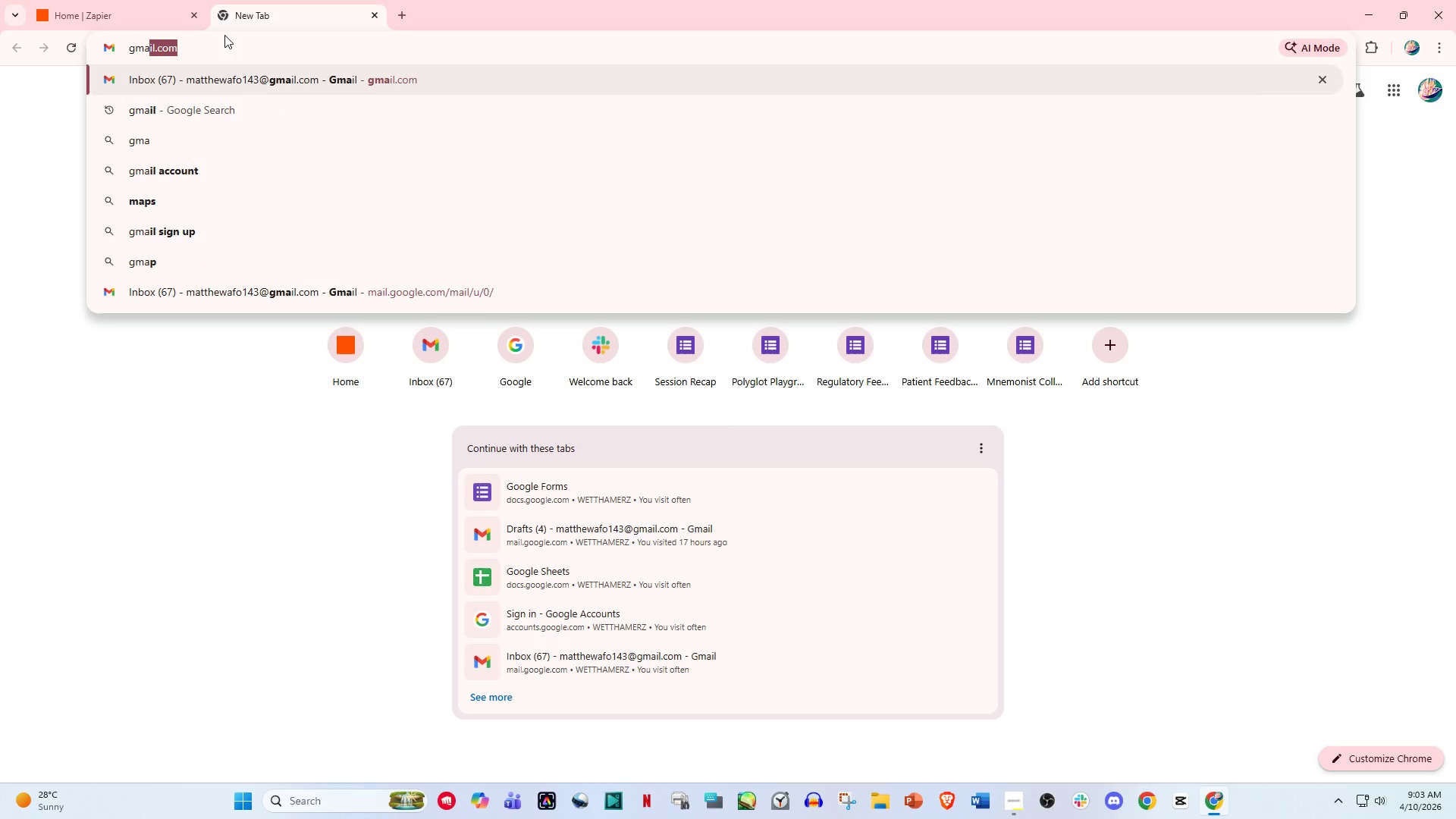 
key(Enter)
 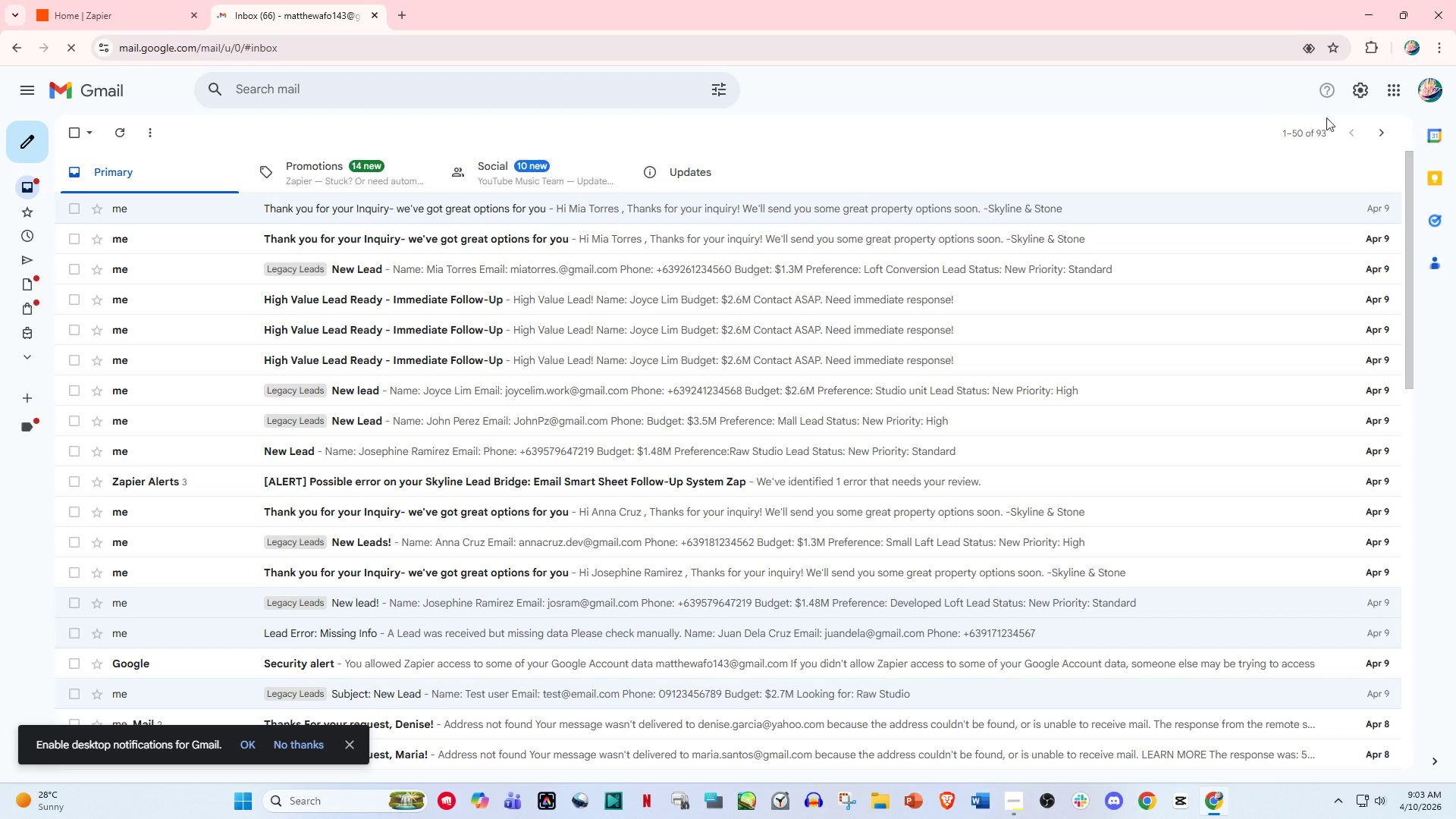 
wait(5.19)
 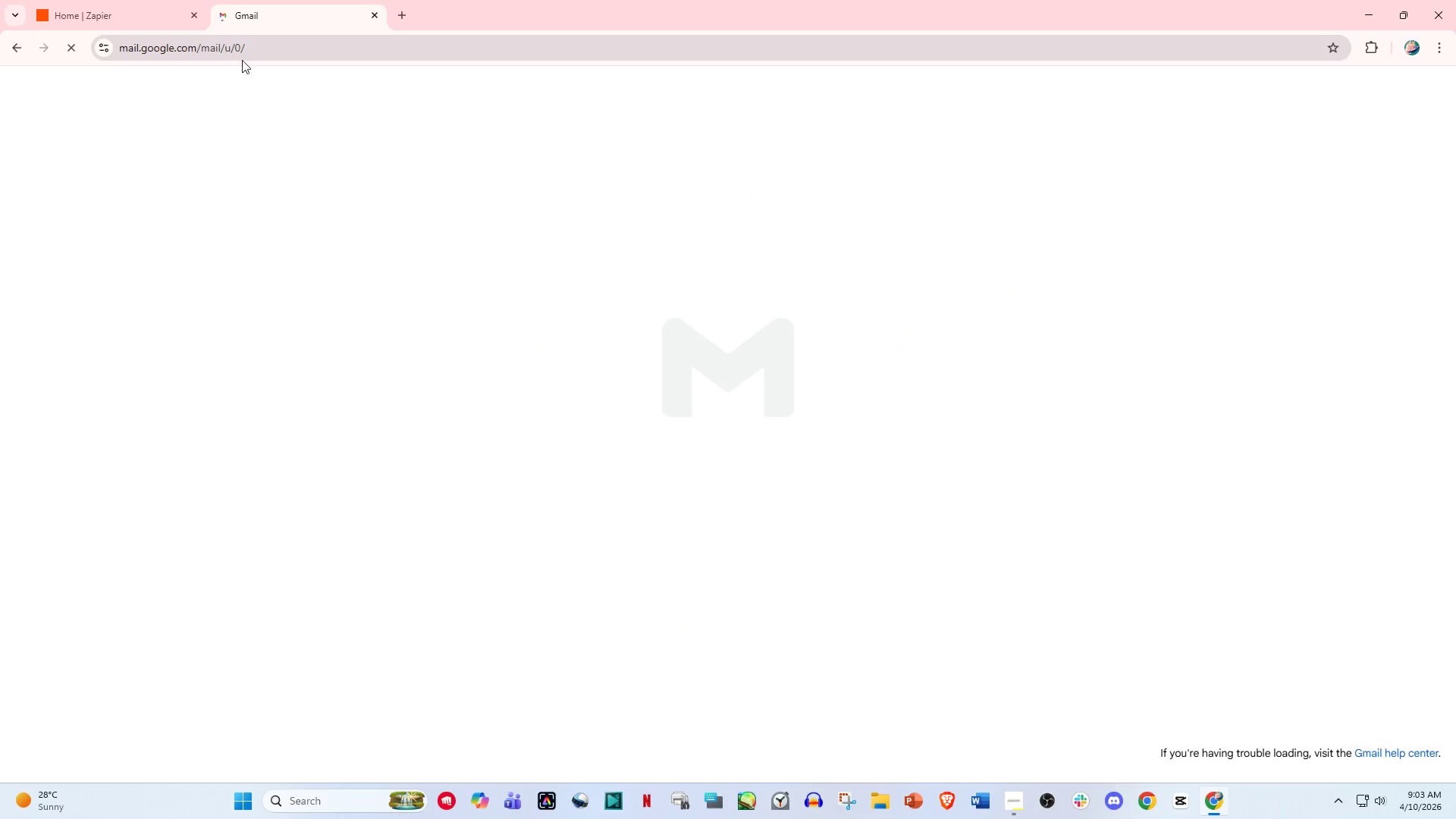 
left_click([1025, 808])